 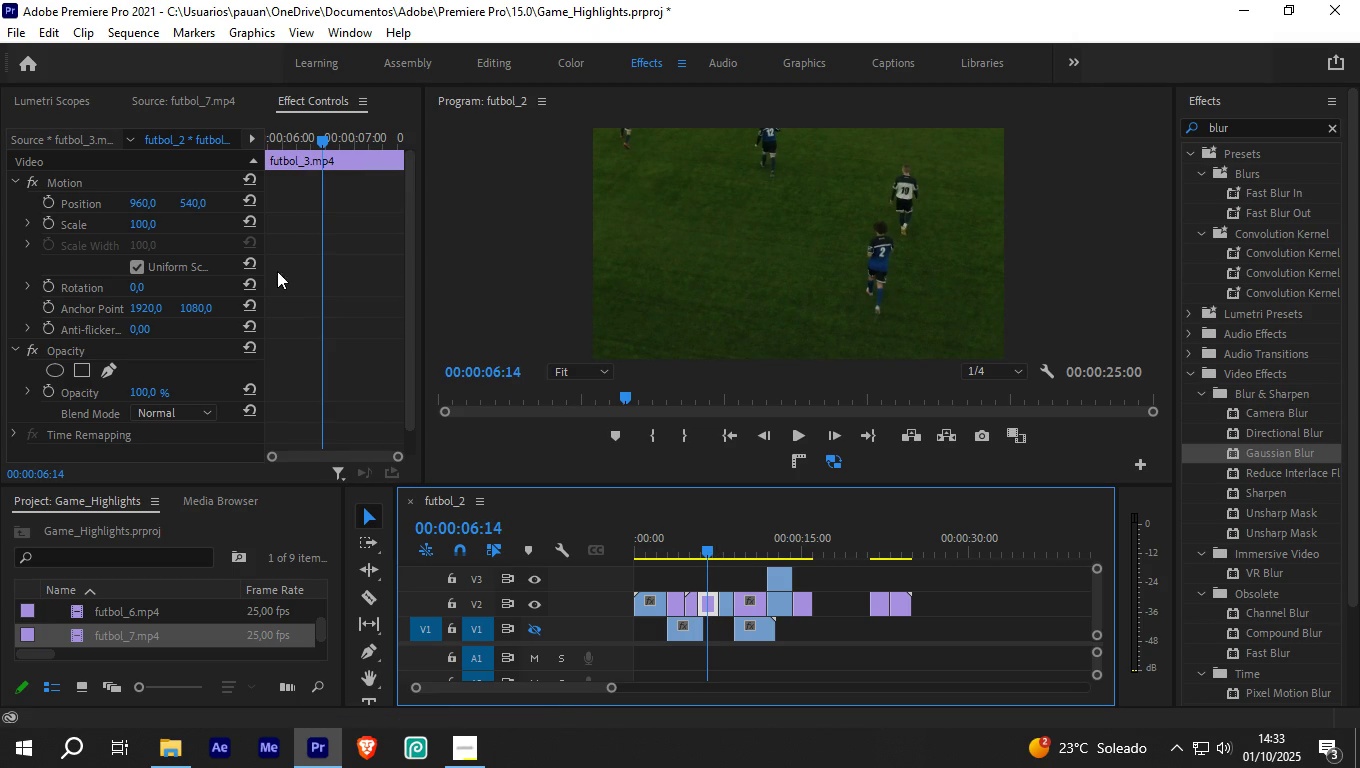 
left_click([143, 223])
 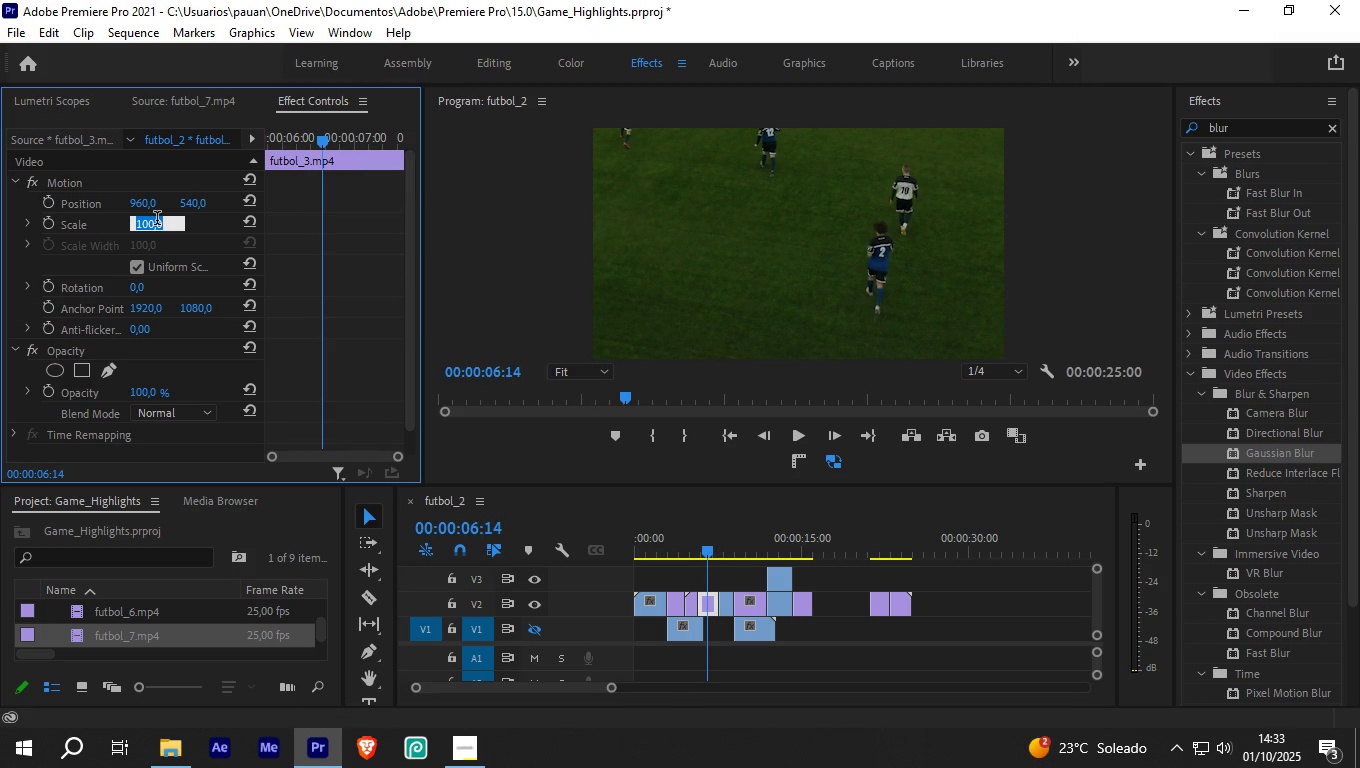 
key(Numpad5)
 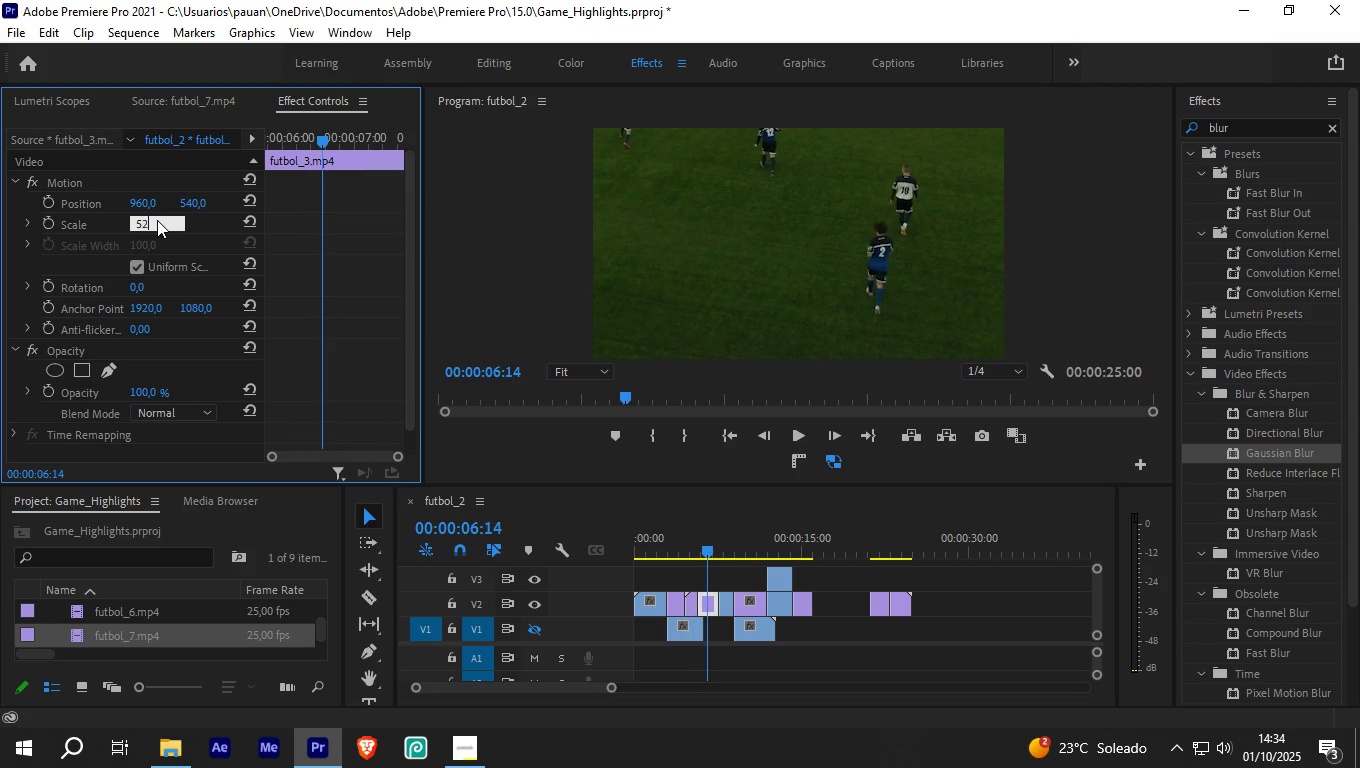 
key(Numpad2)
 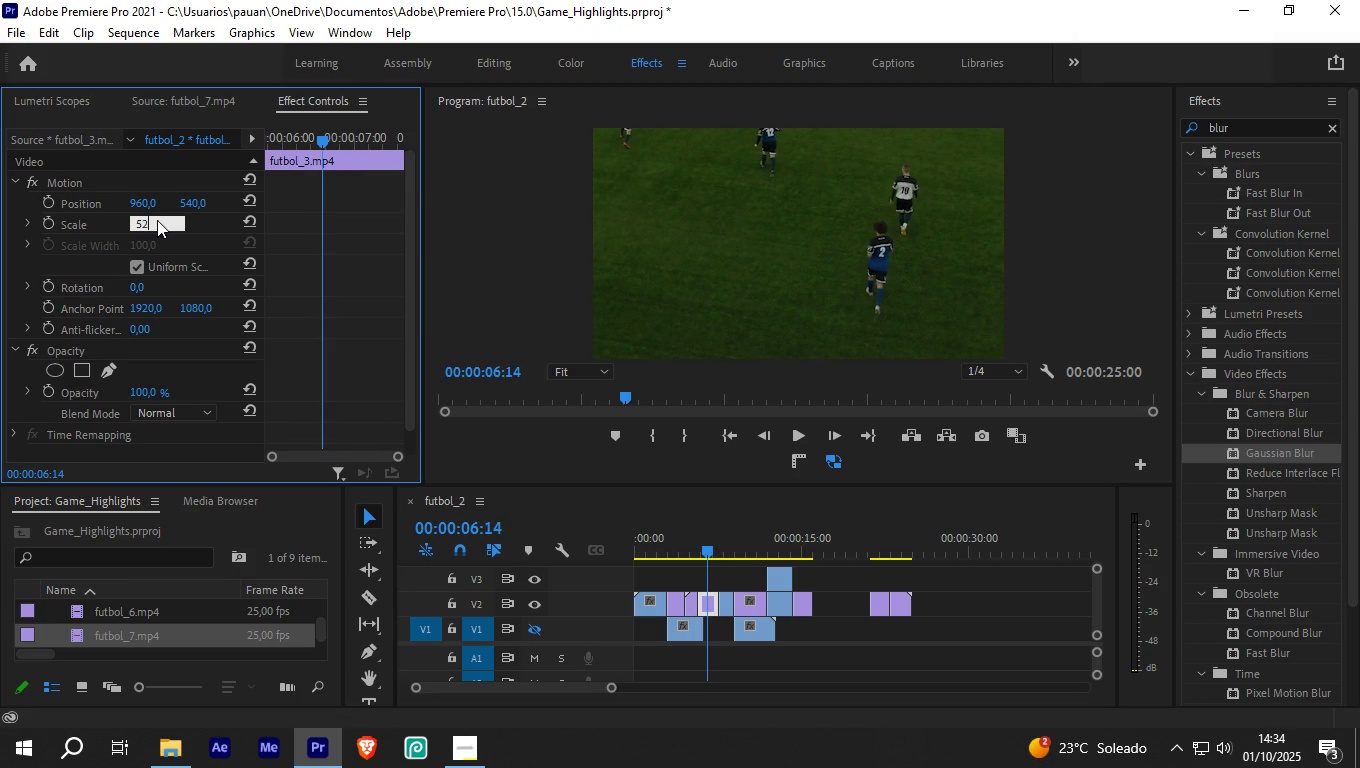 
key(NumpadEnter)